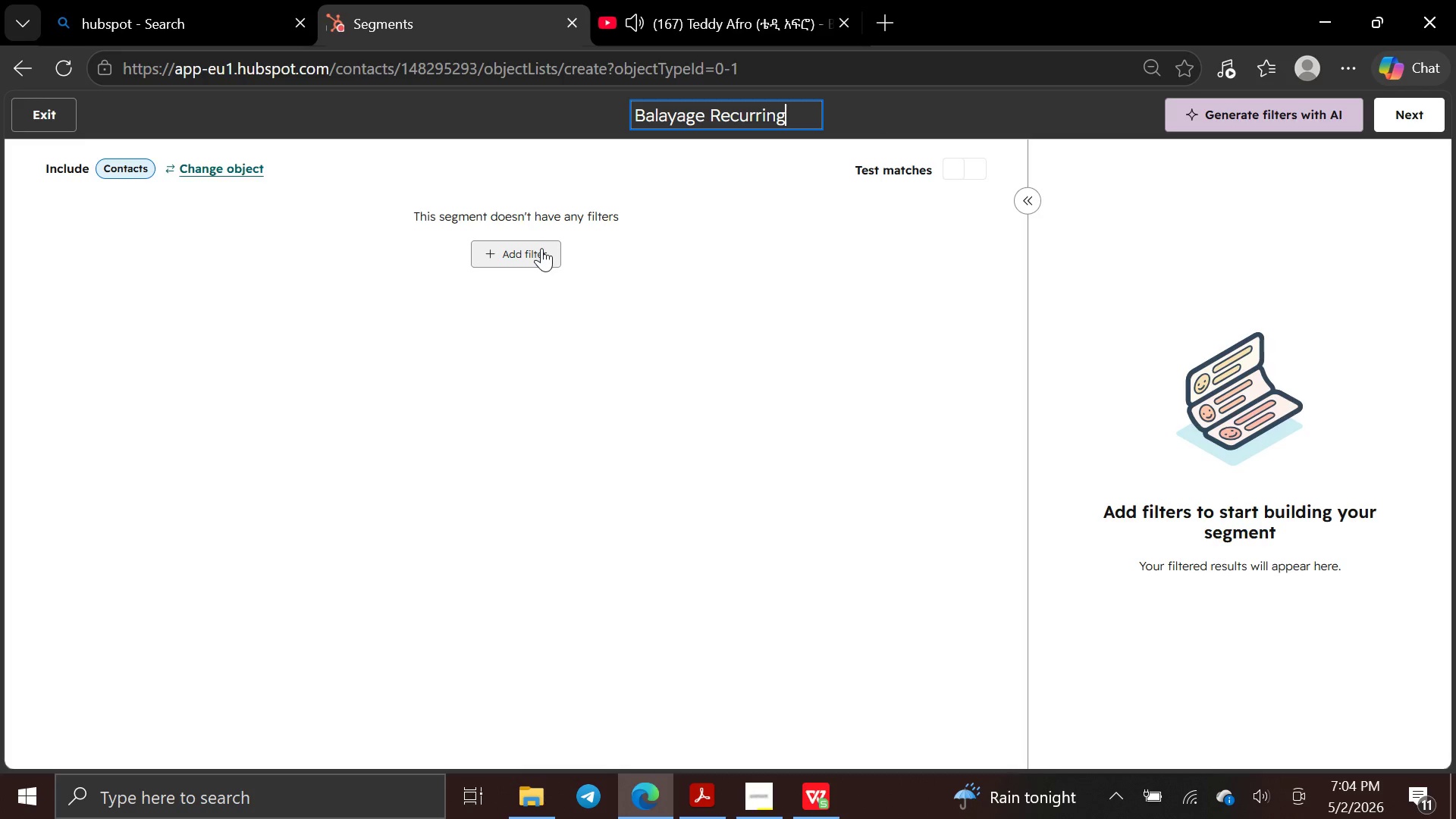 
left_click([541, 248])
 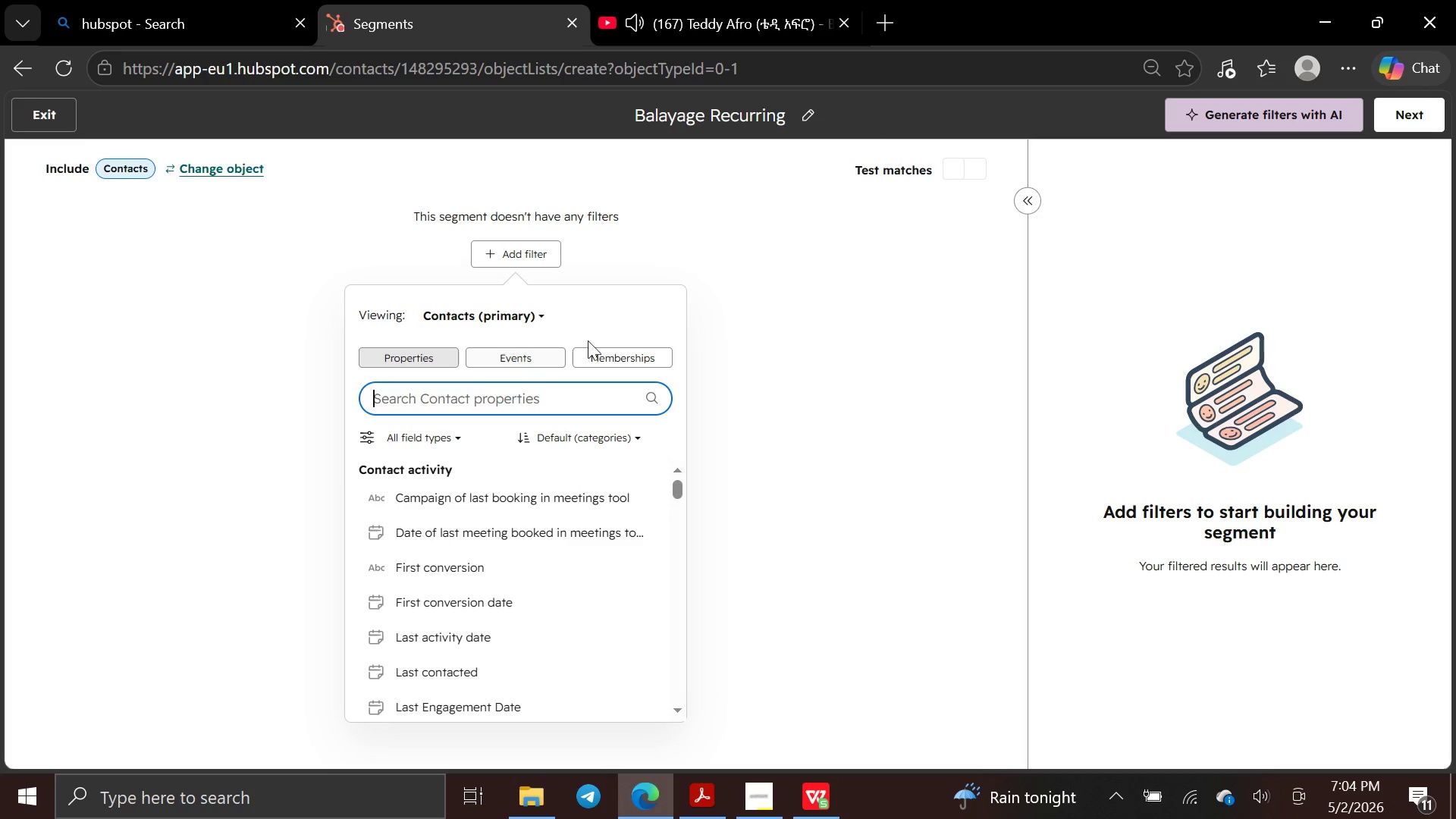 
left_click([603, 351])
 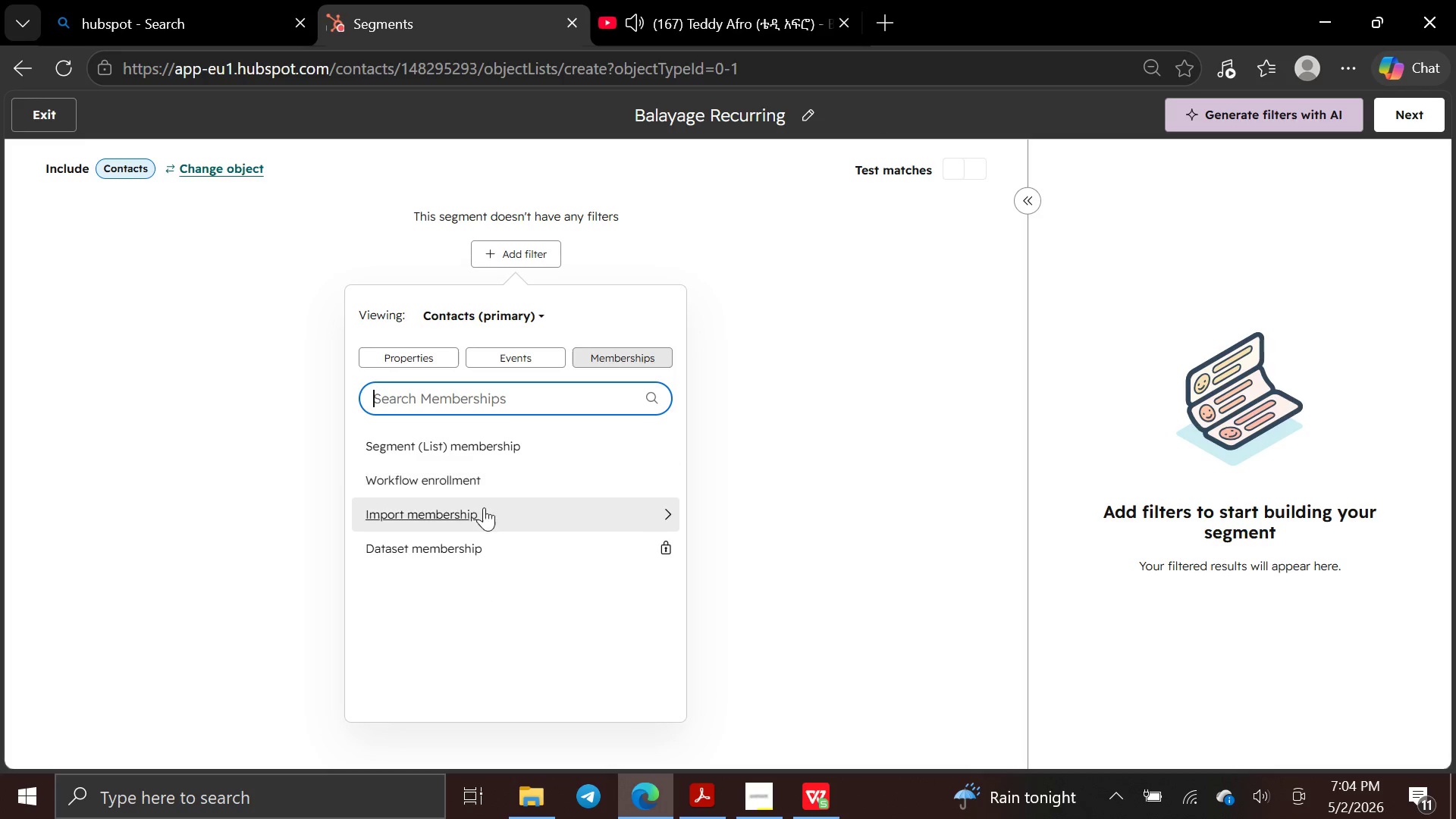 
left_click([485, 511])
 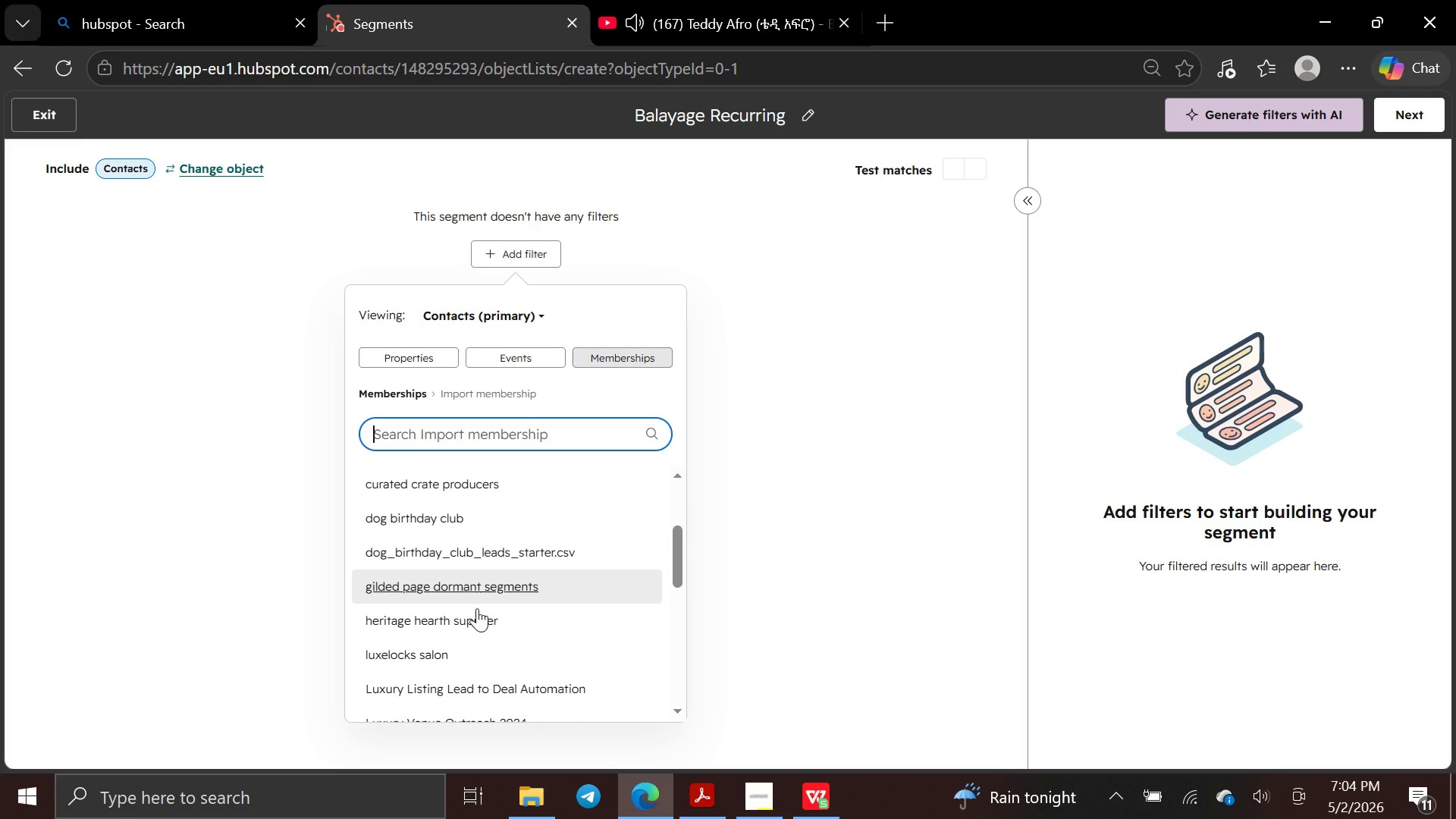 
left_click([475, 647])
 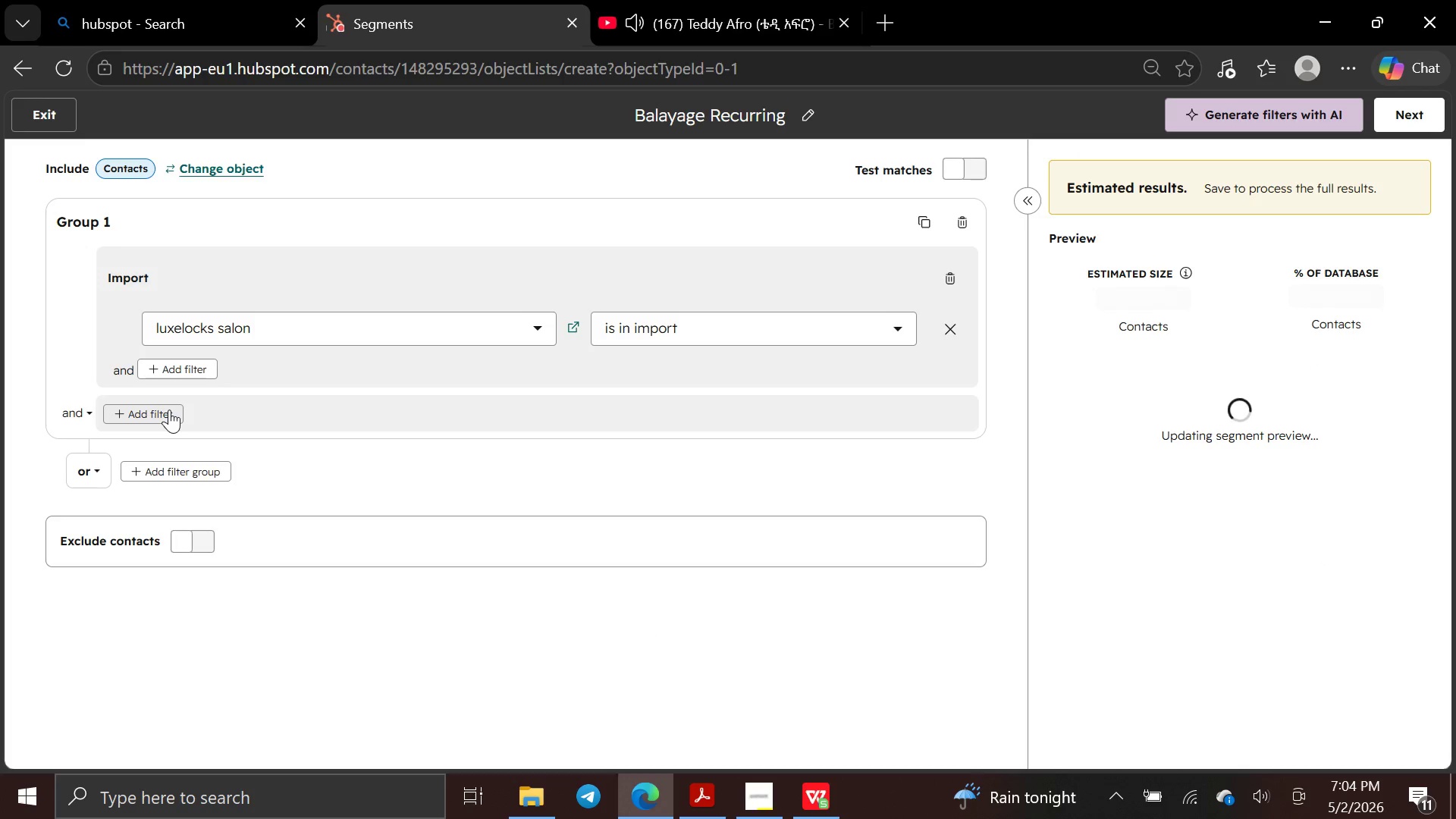 
wait(6.52)
 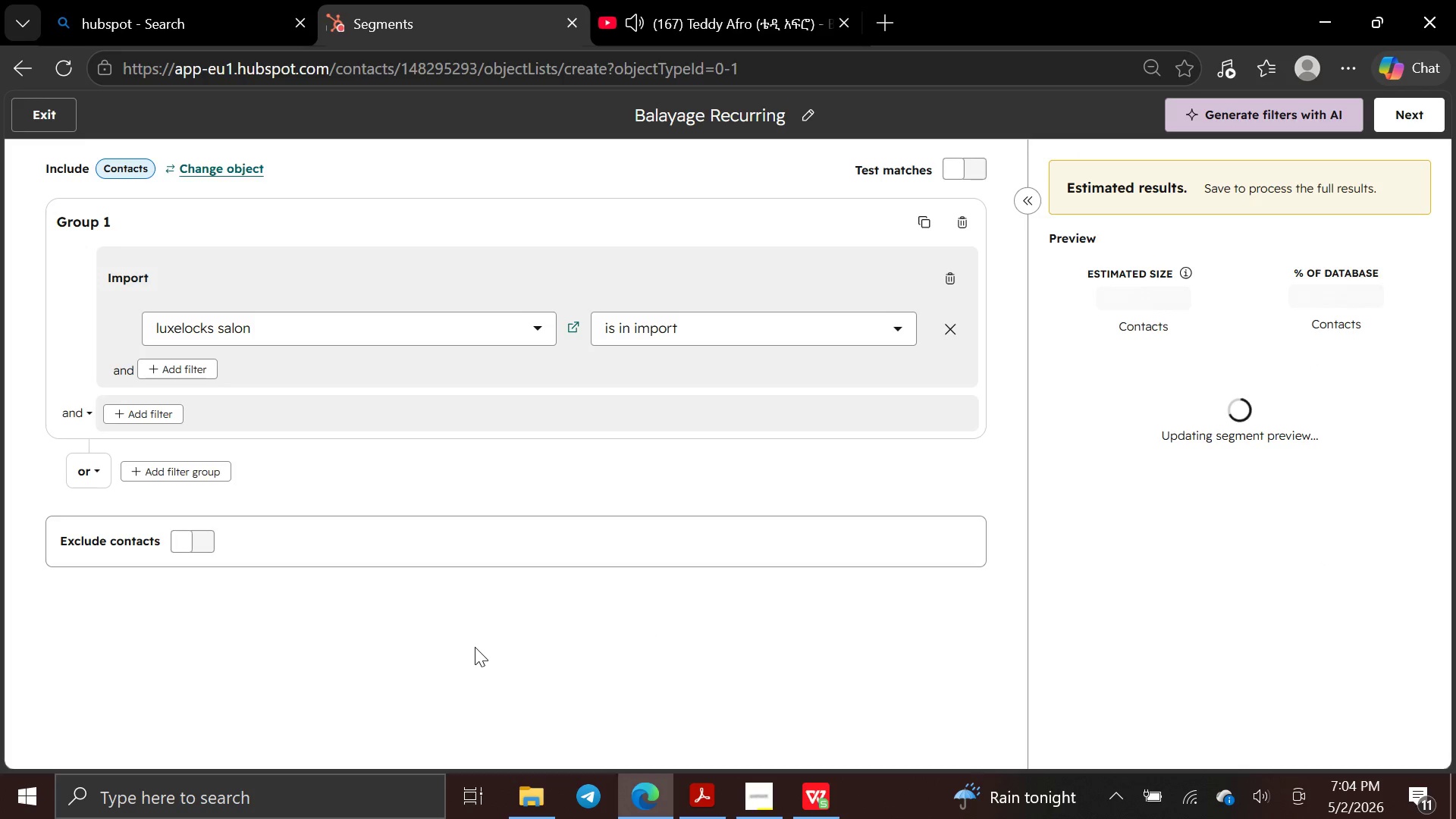 
left_click([169, 410])
 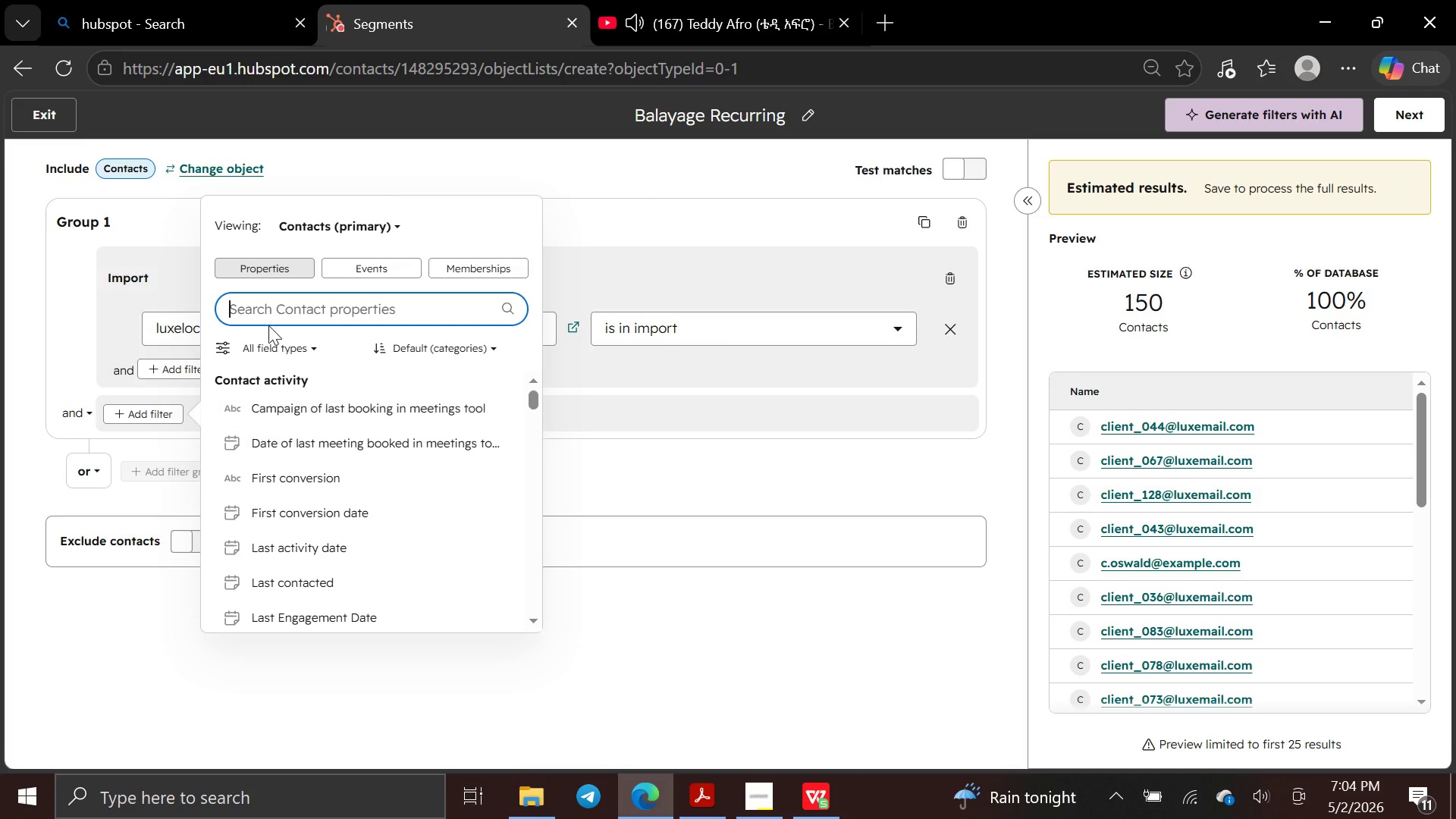 
type(ser)
 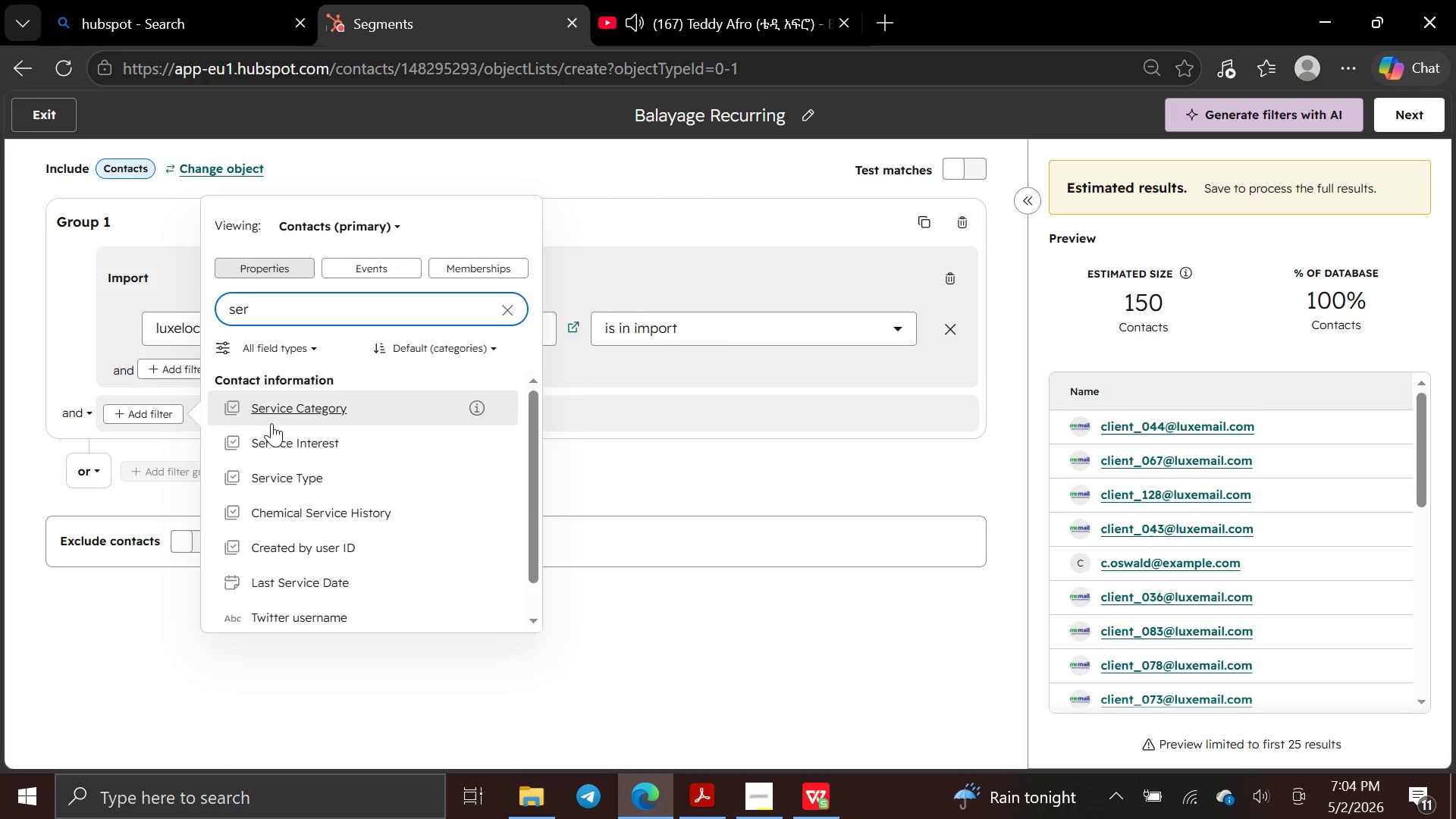 
left_click([269, 410])
 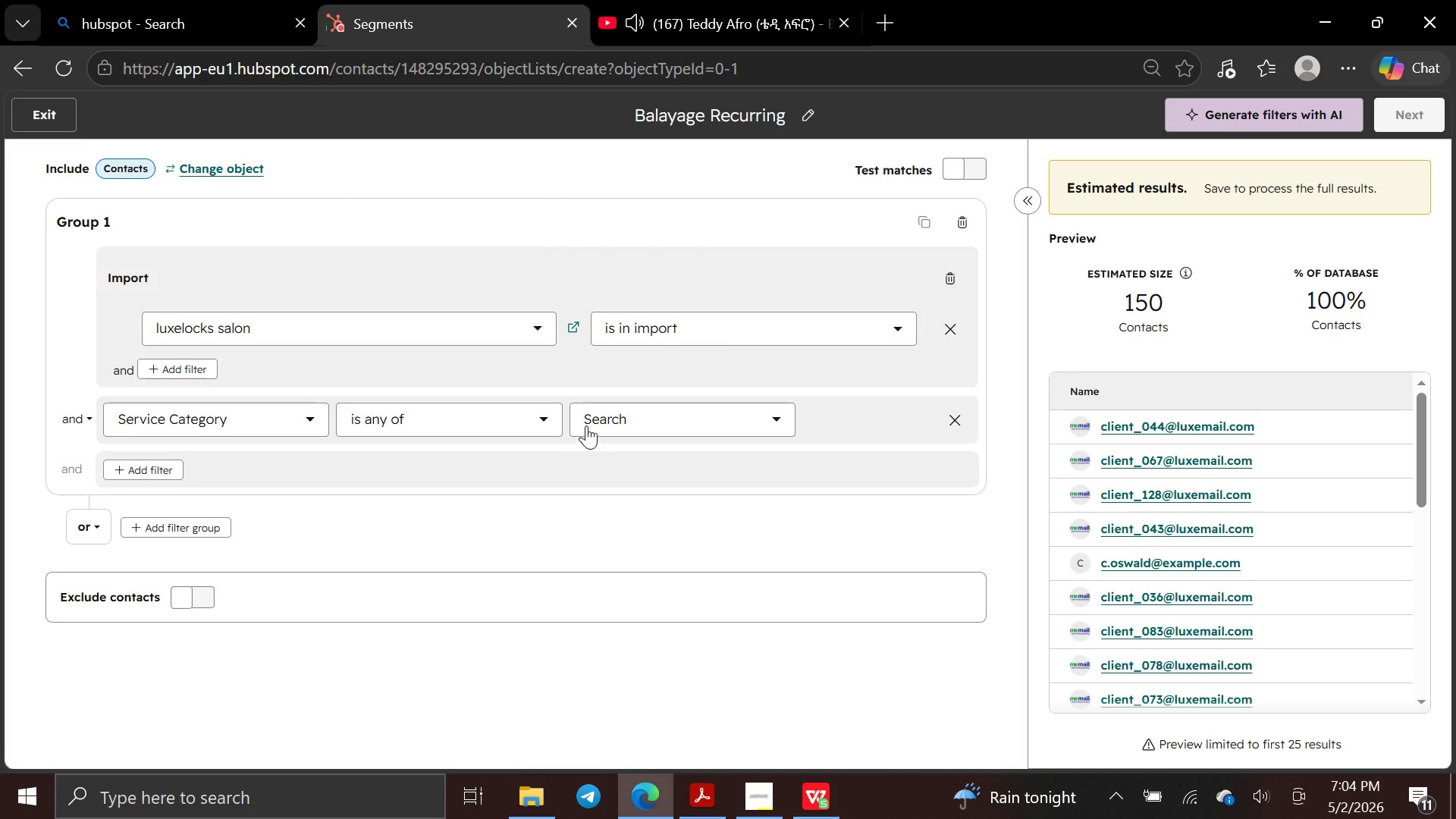 
left_click([544, 422])
 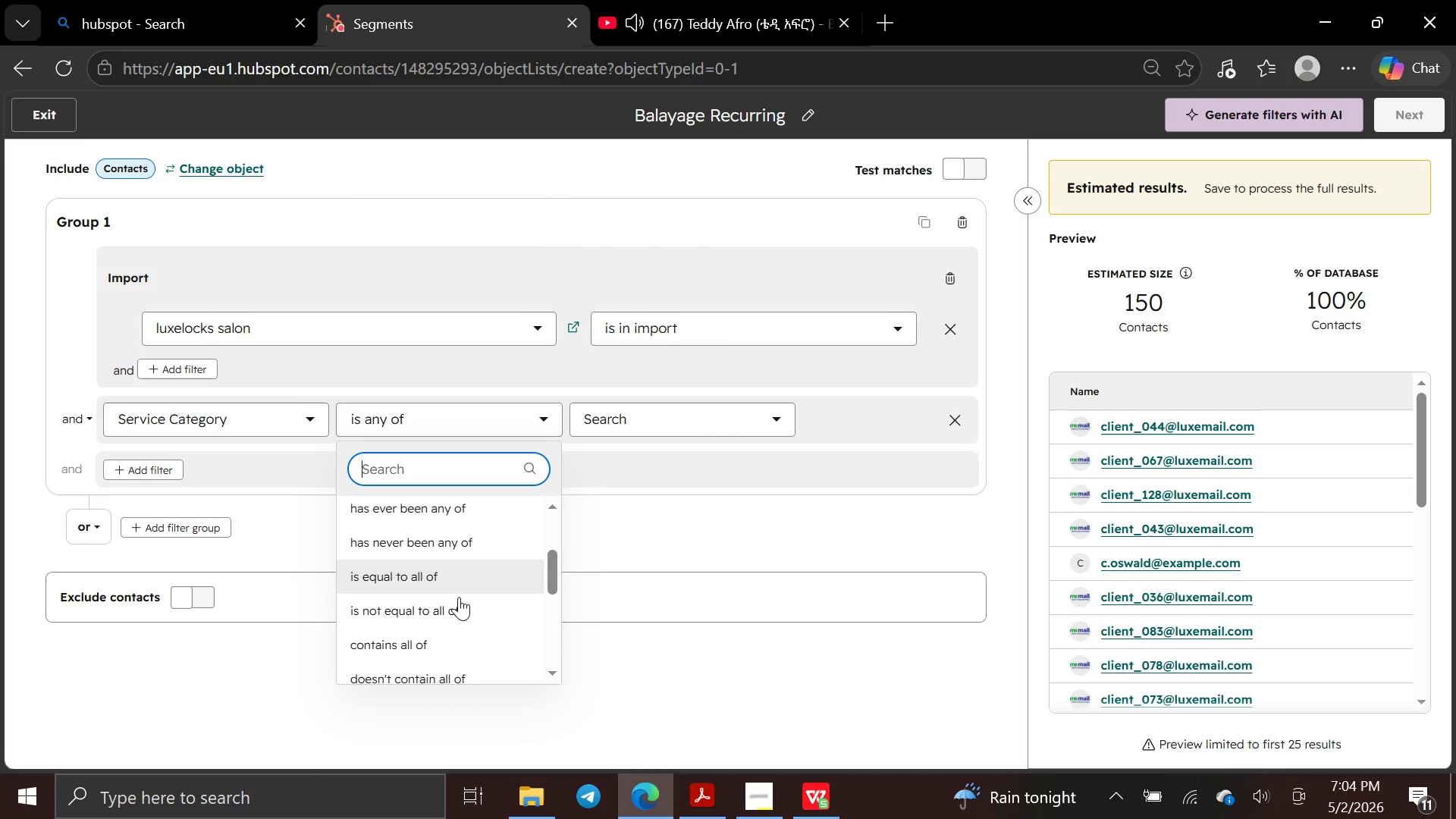 
left_click([461, 579])
 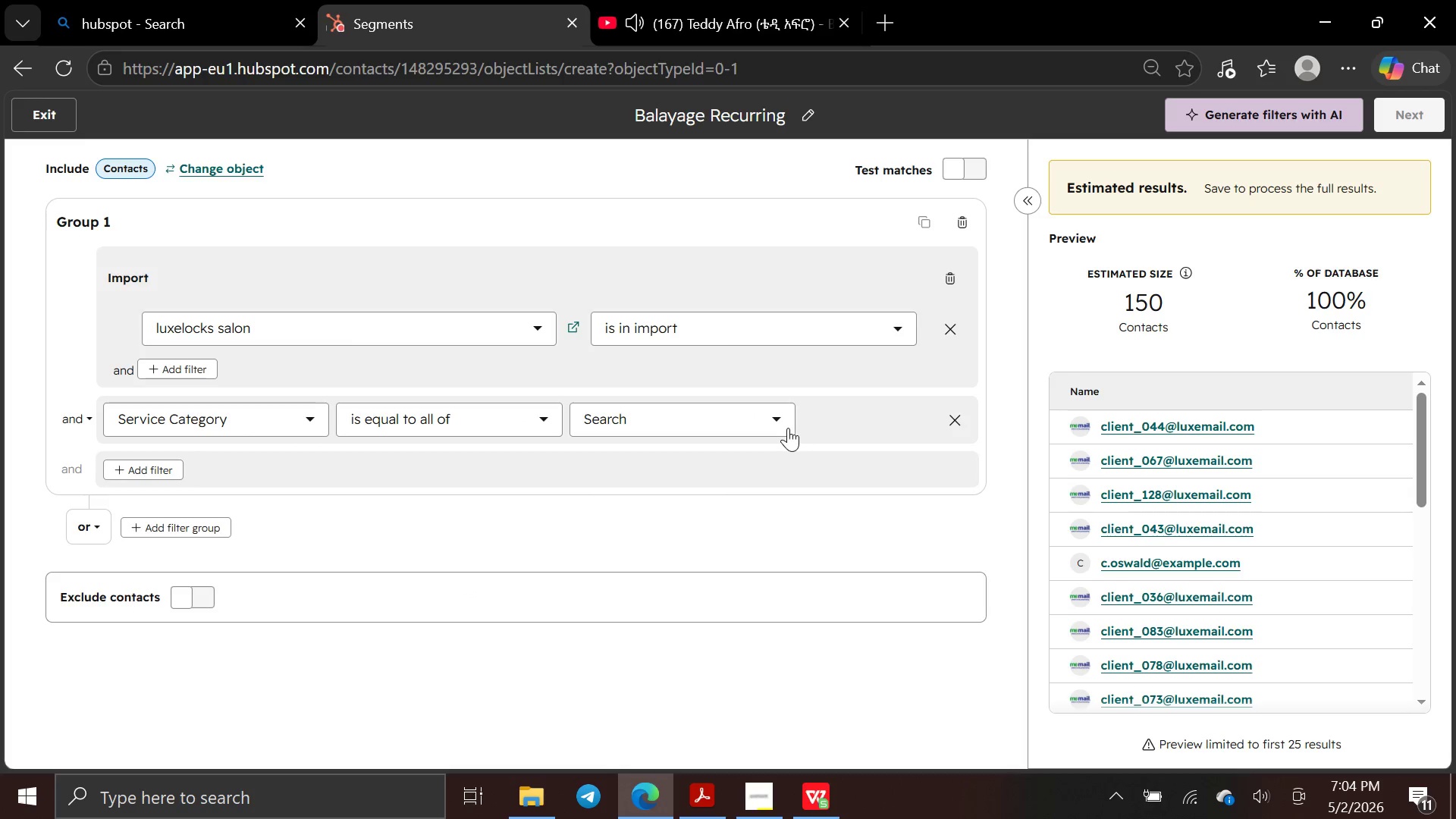 
left_click([772, 422])
 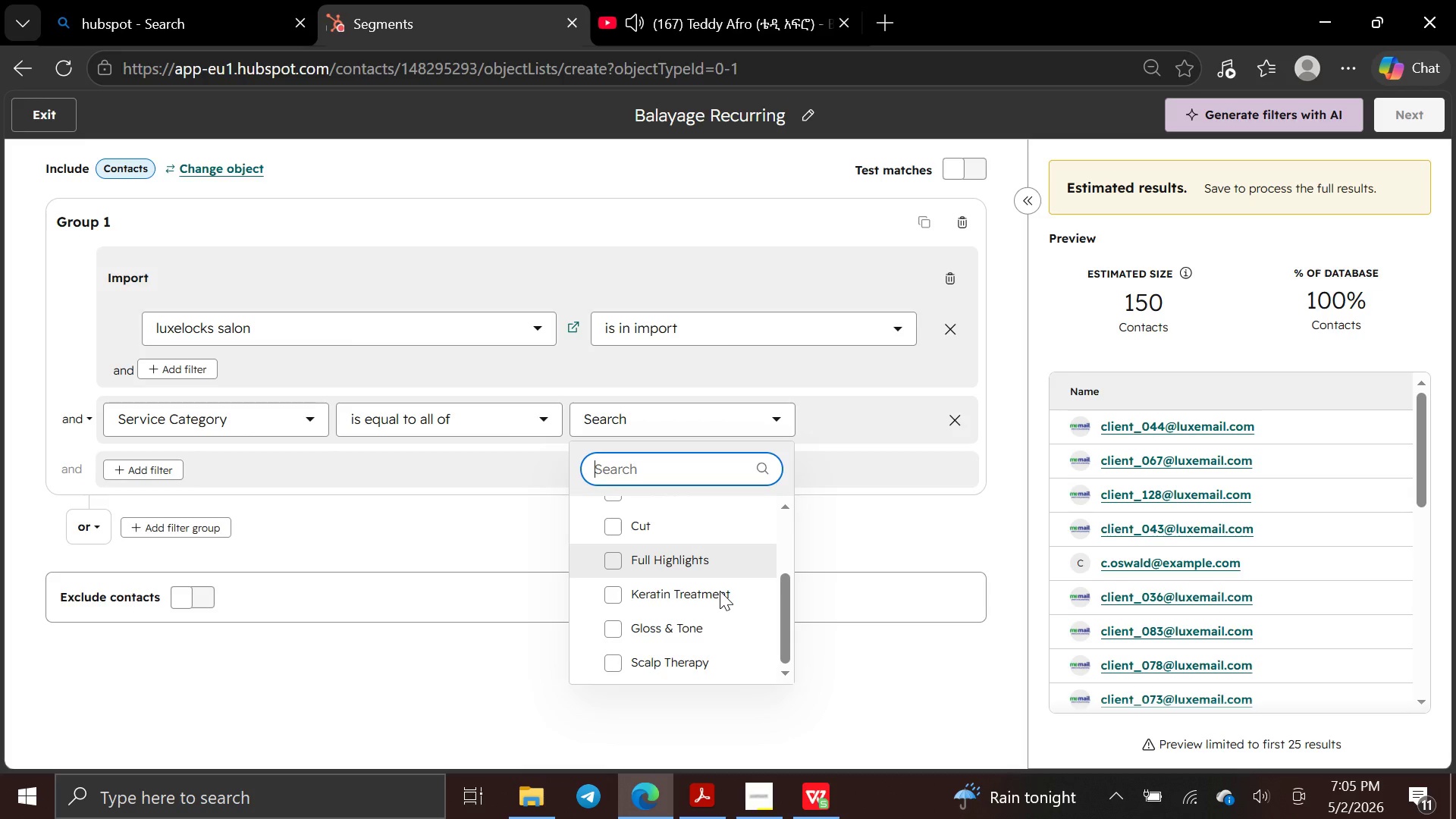 
wait(13.78)
 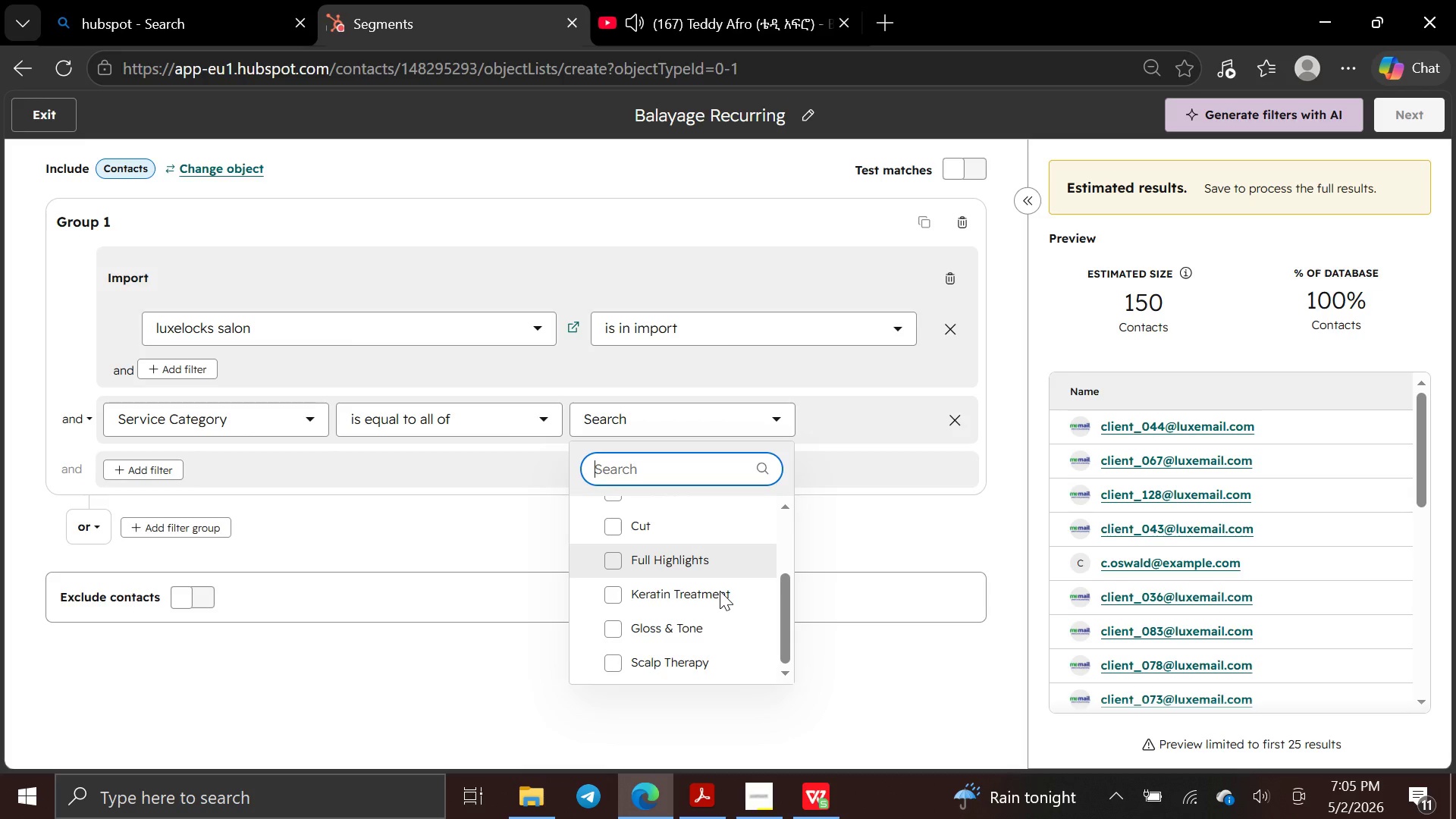 
left_click([607, 549])
 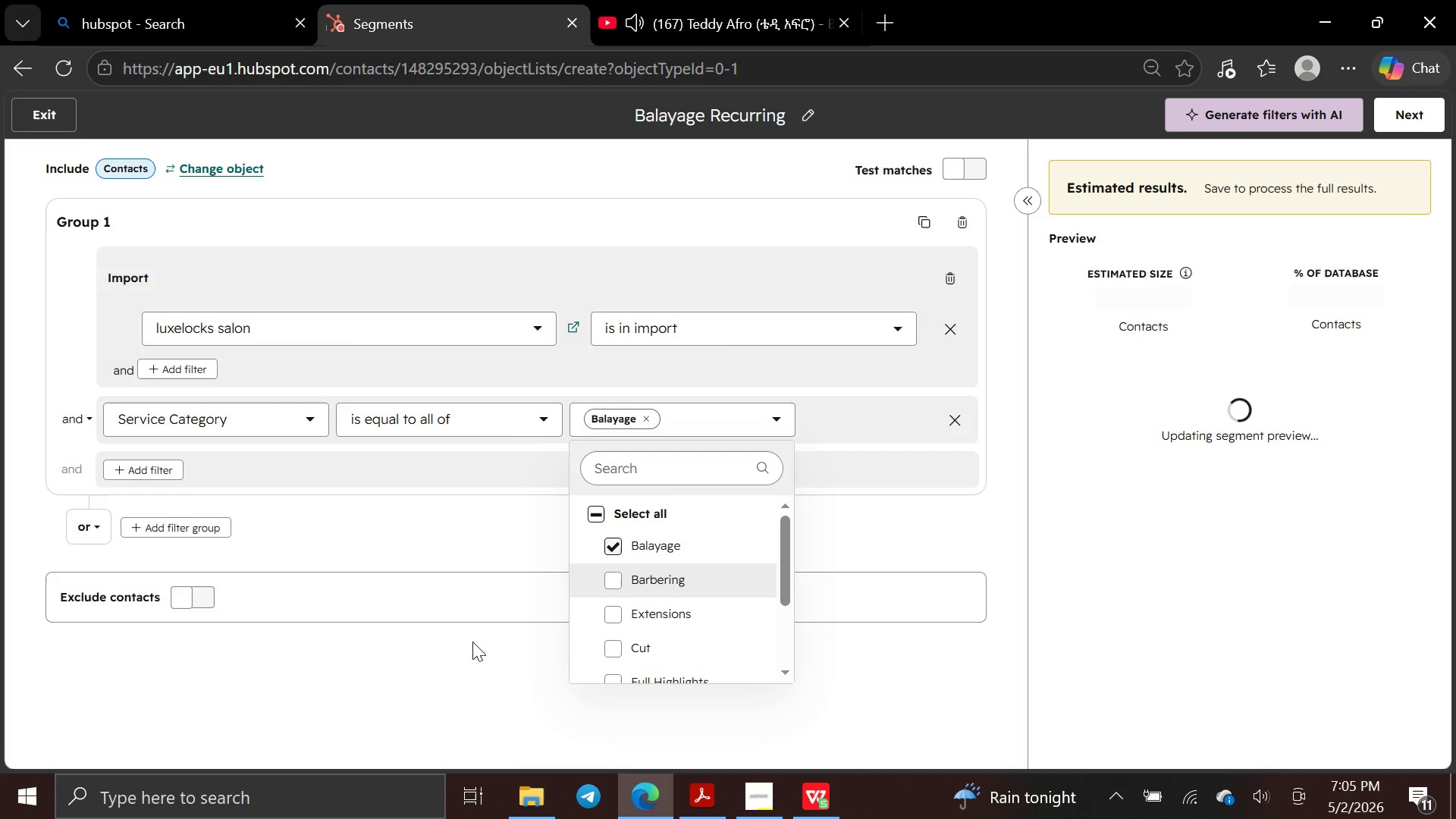 
left_click([312, 702])
 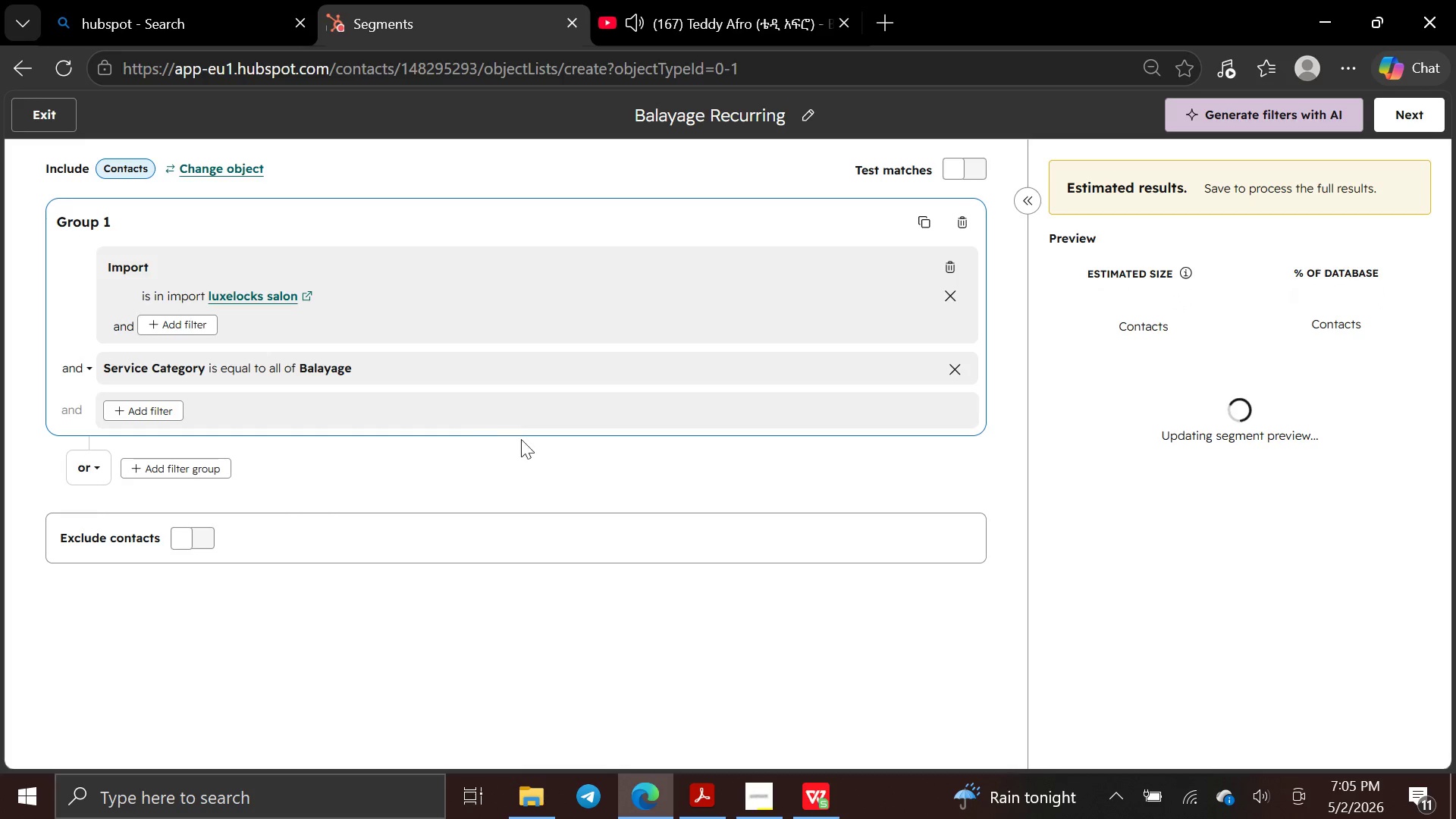 
mouse_move([1012, 563])
 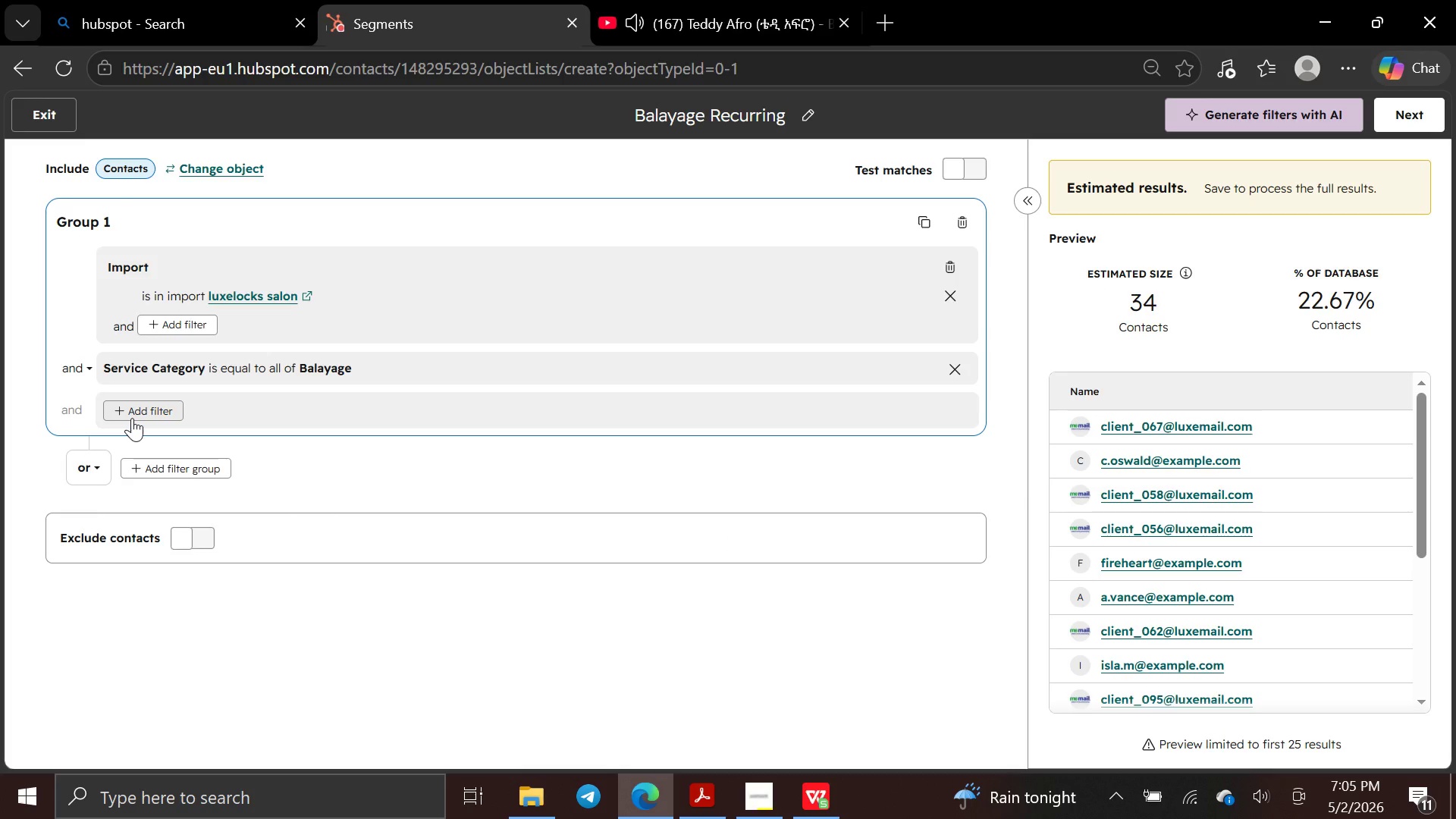 
left_click([132, 418])
 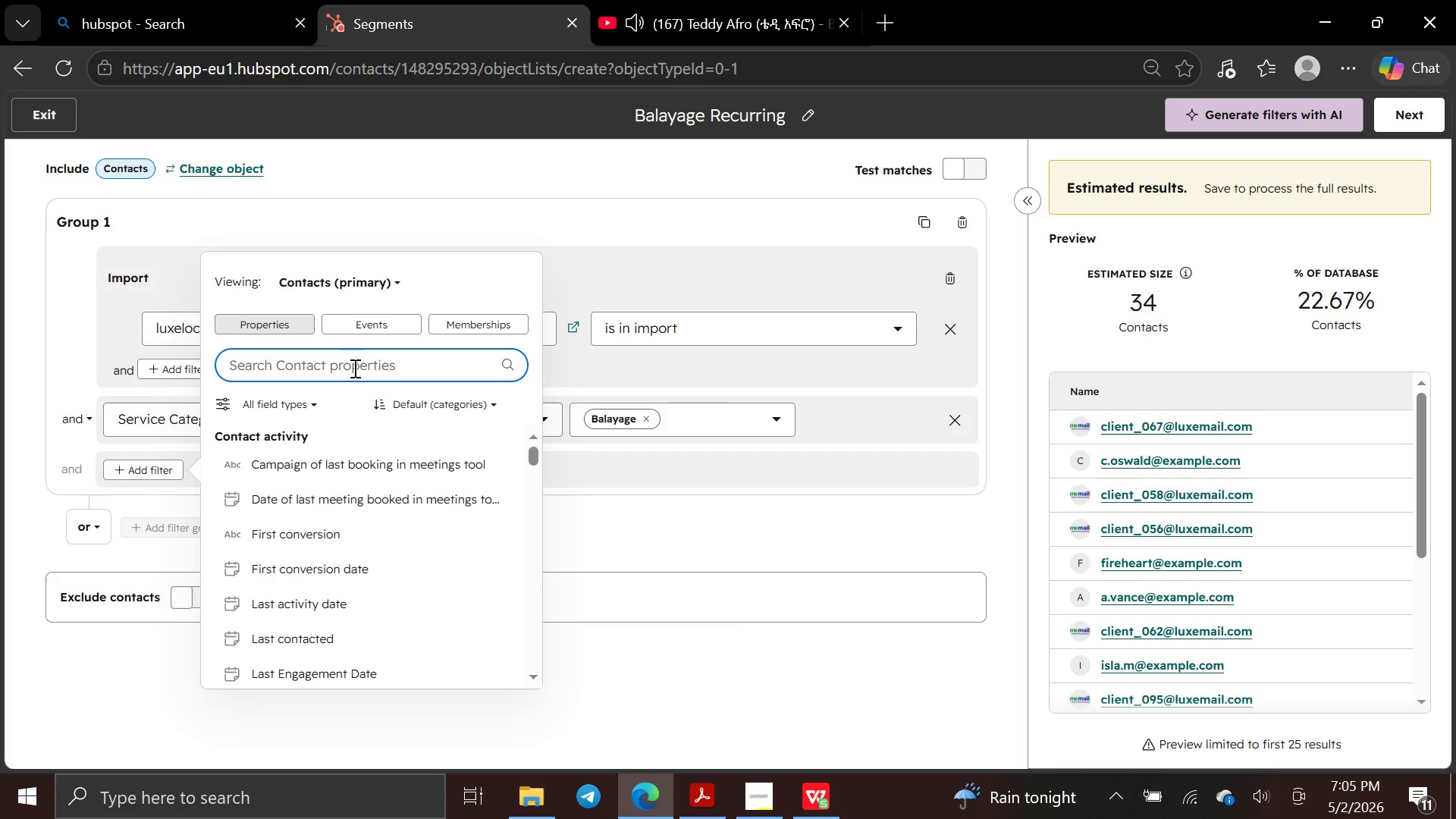 
wait(5.75)
 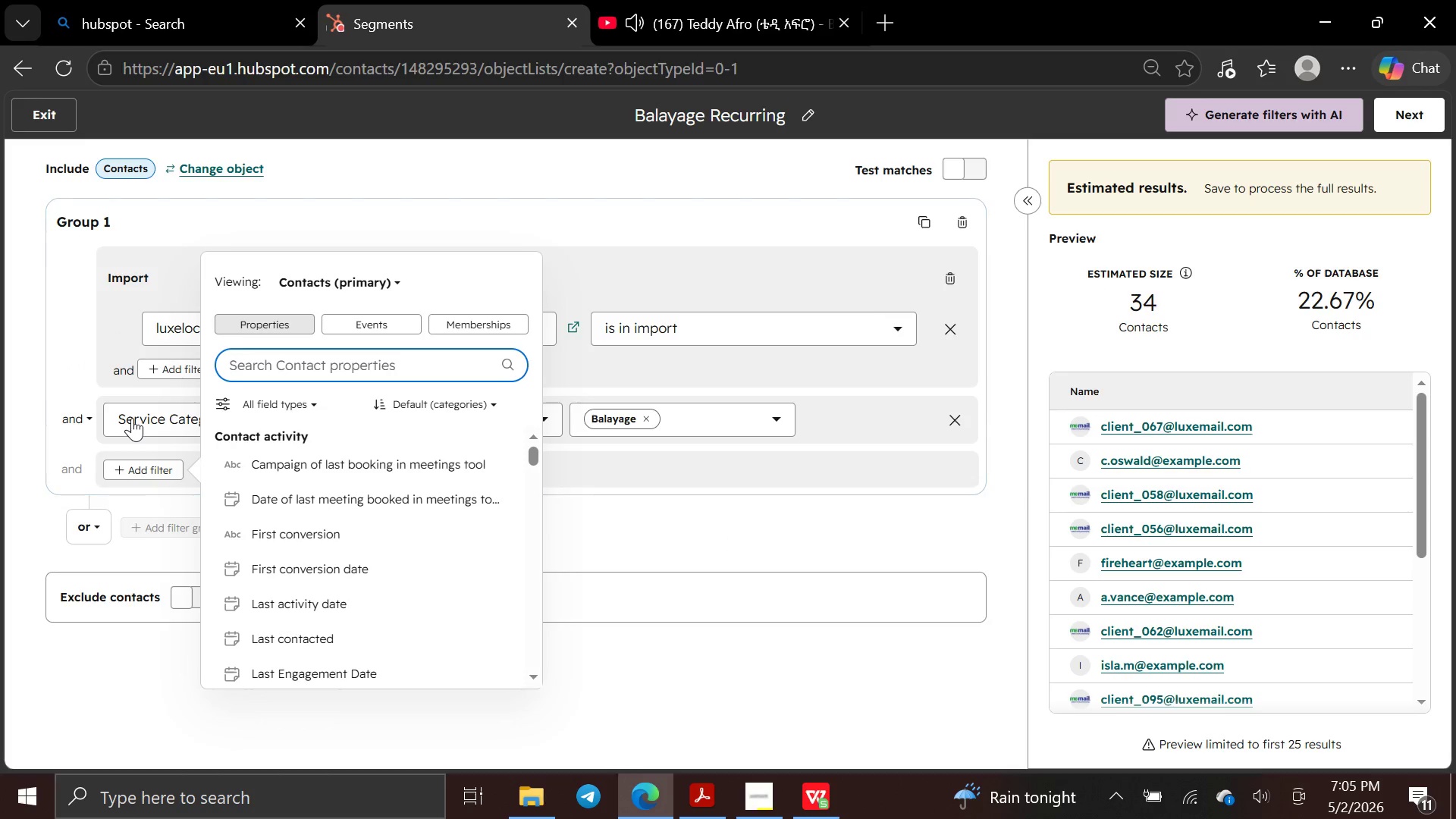 
type(life t)
 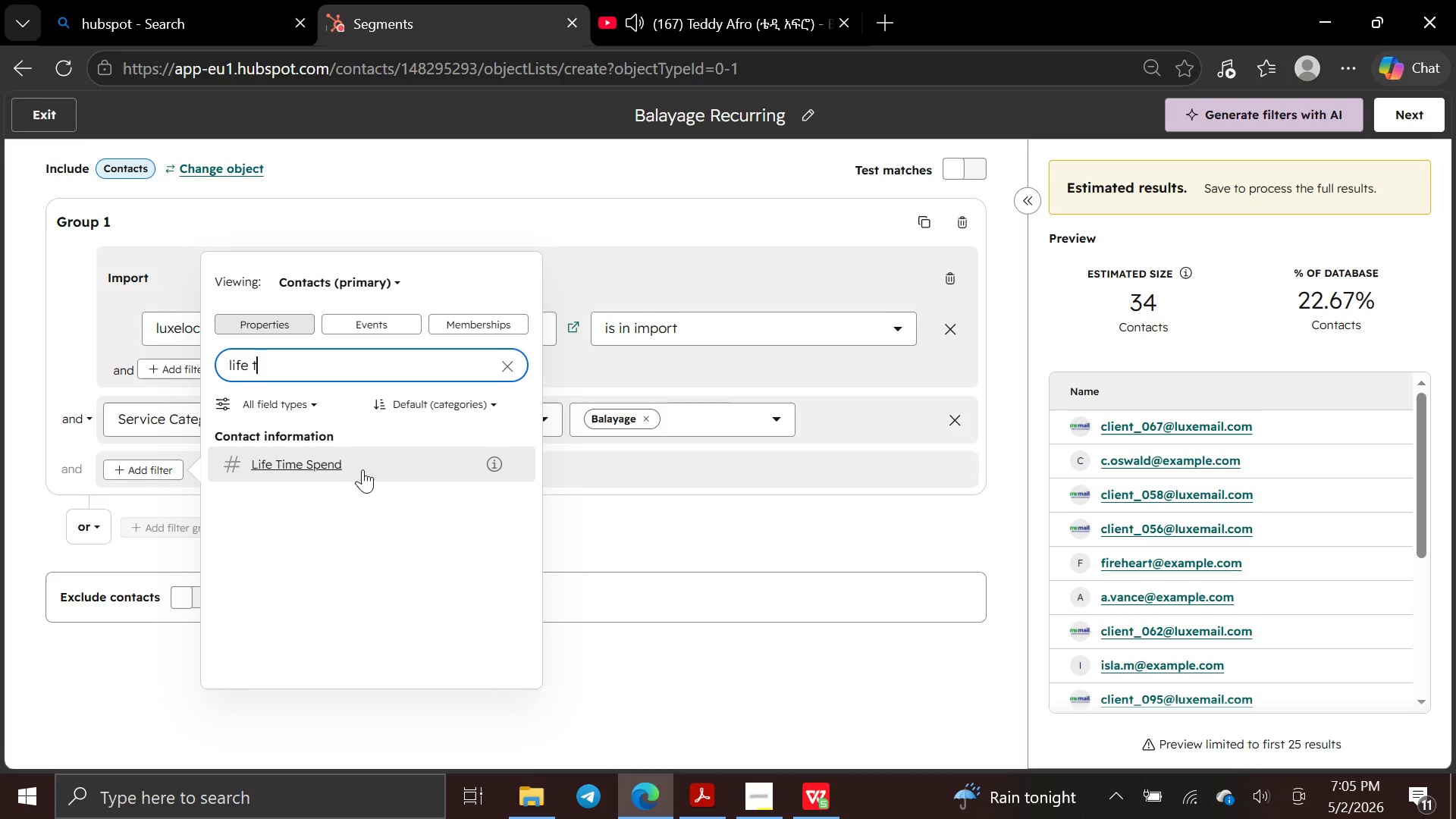 
left_click([367, 462])
 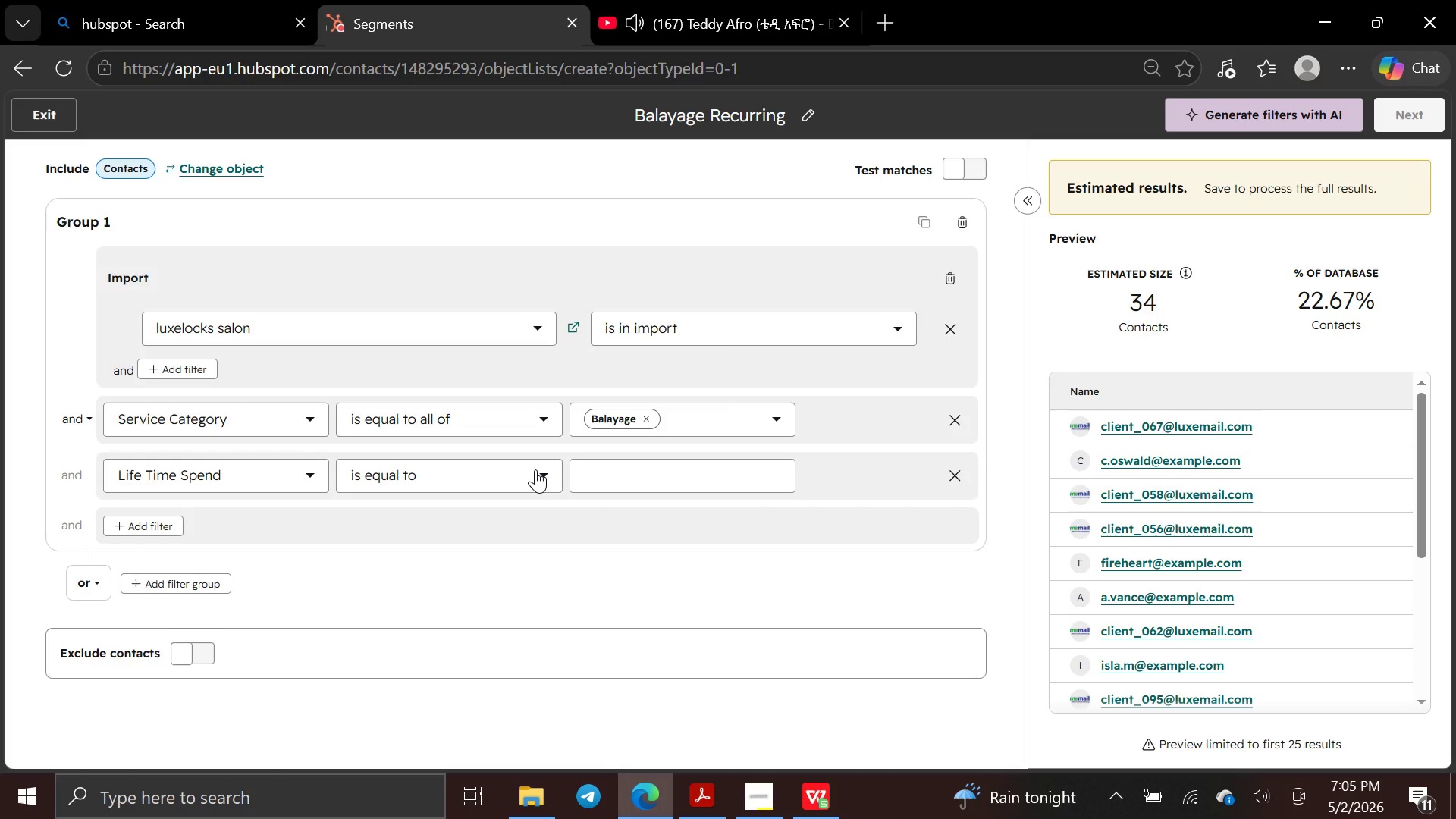 
left_click([535, 469])
 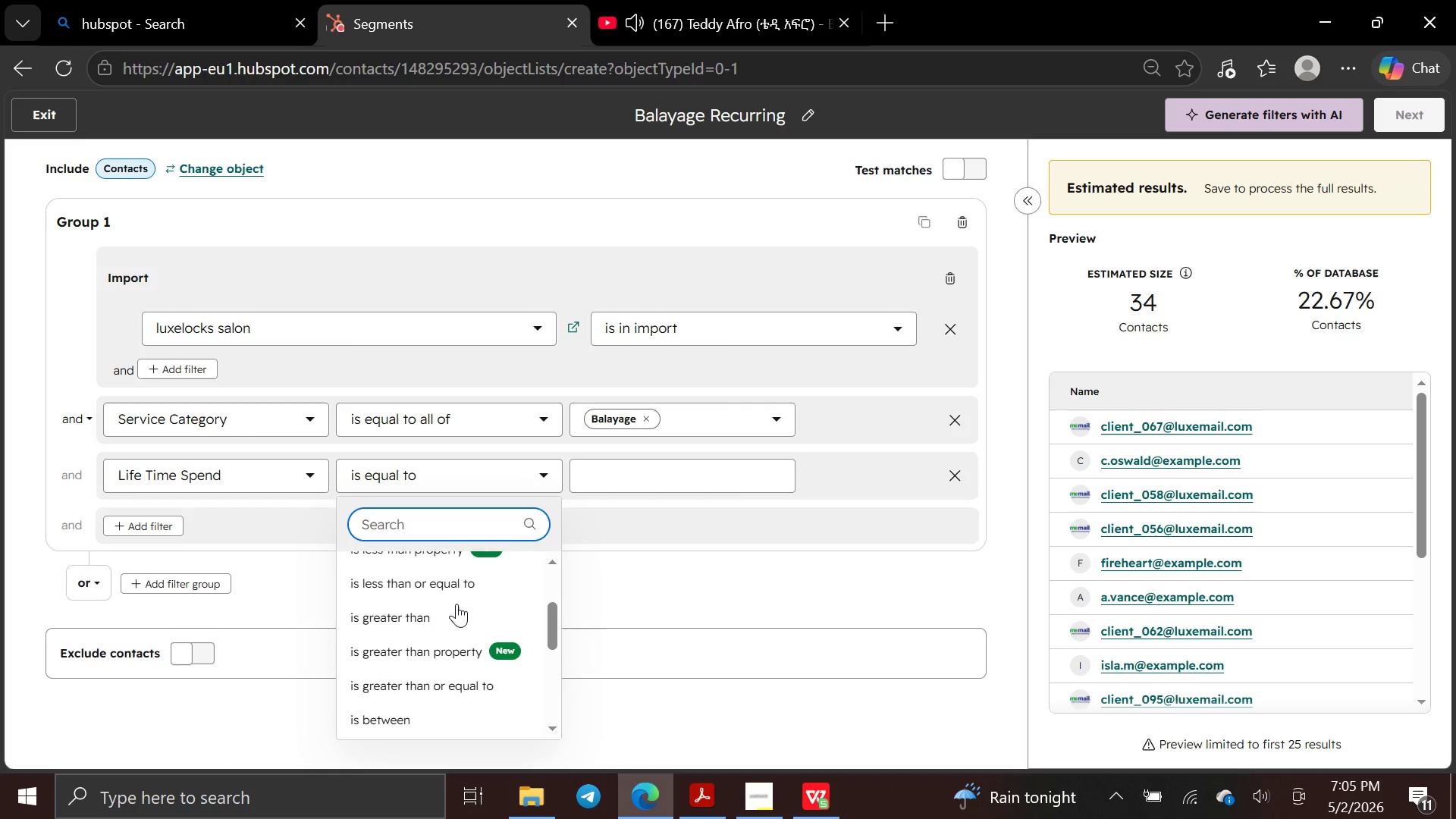 
left_click([457, 604])
 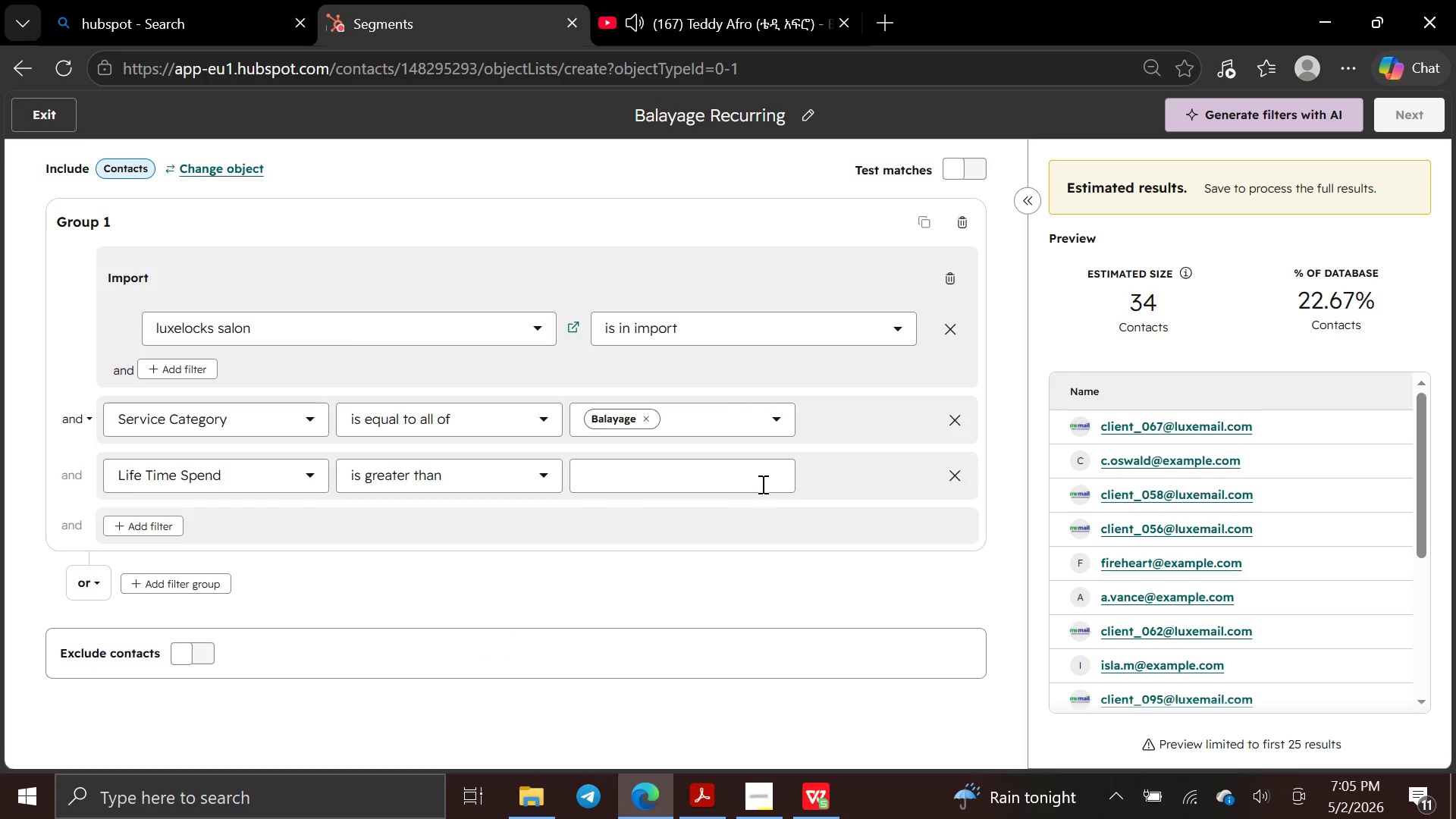 
left_click([760, 479])
 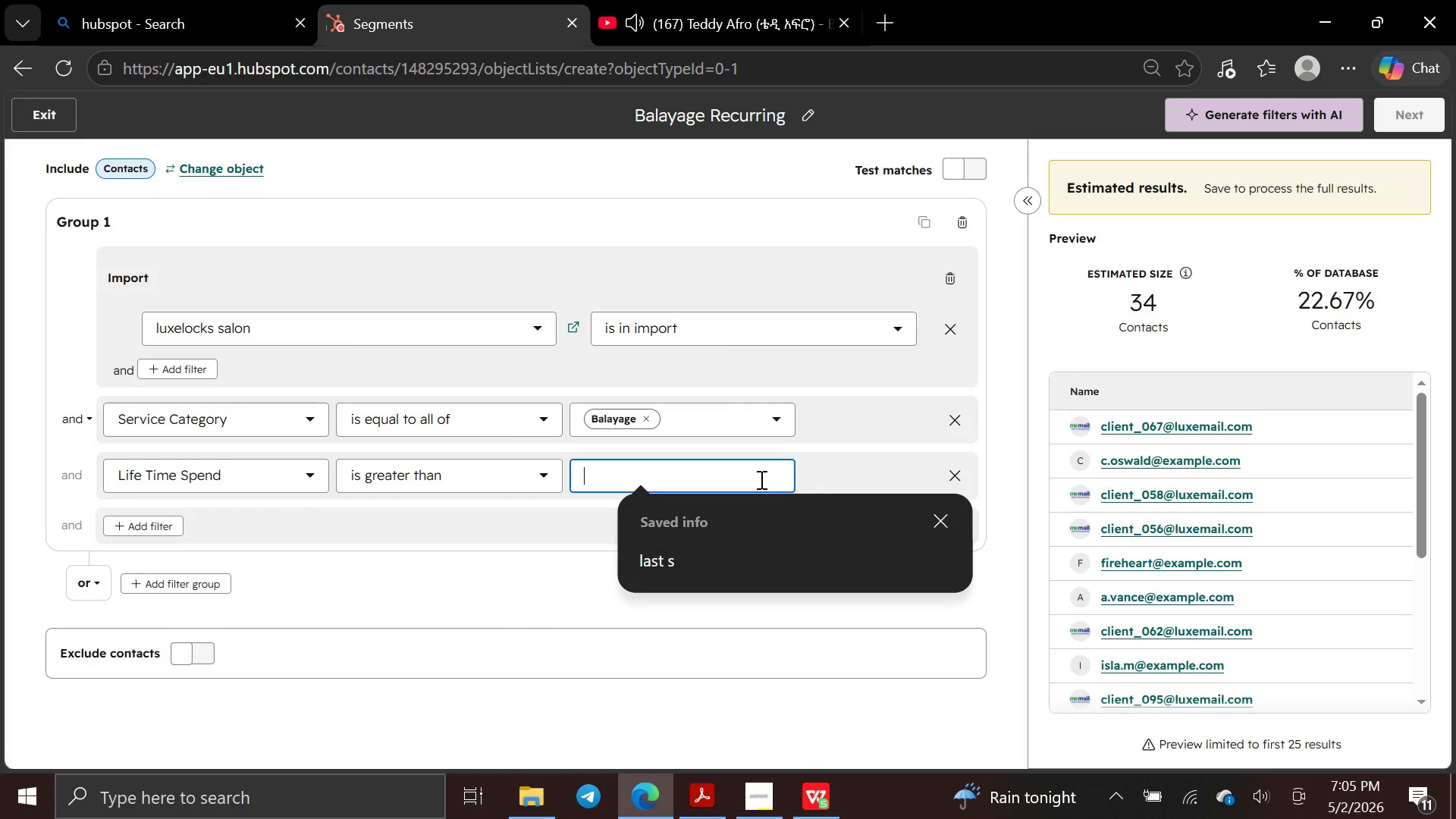 
type(500)
 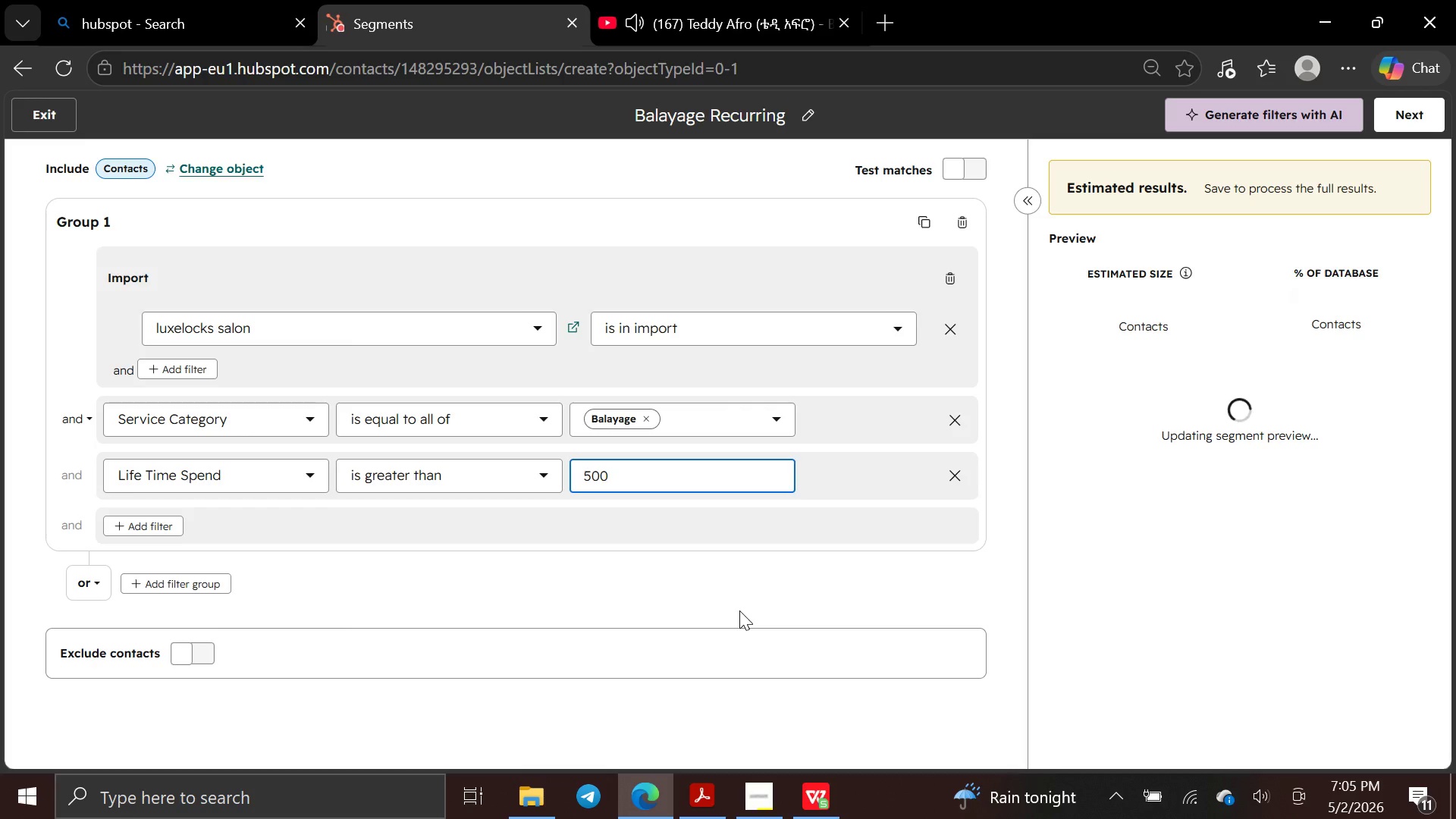 
wait(11.25)
 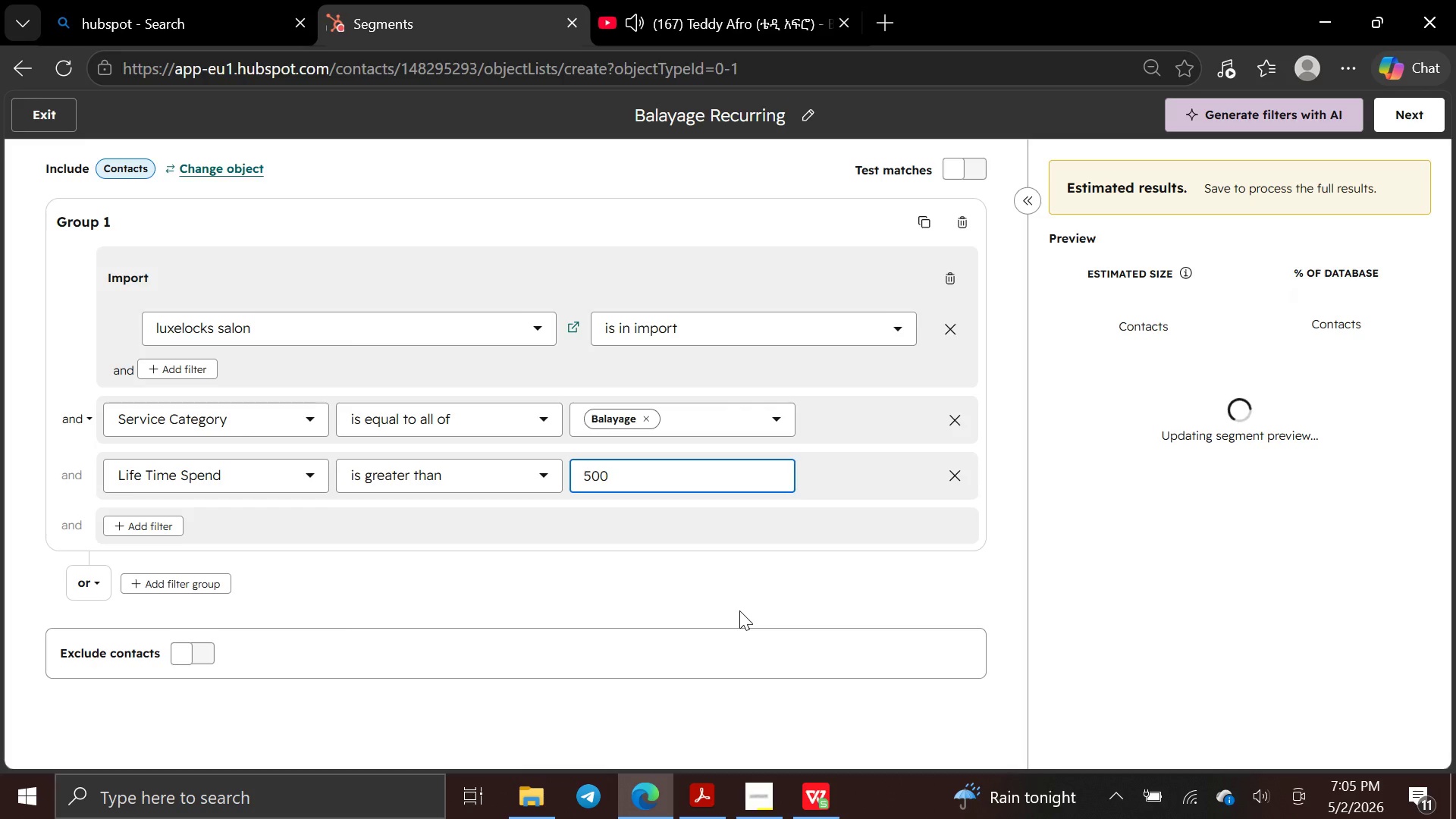 
left_click([812, 795])
 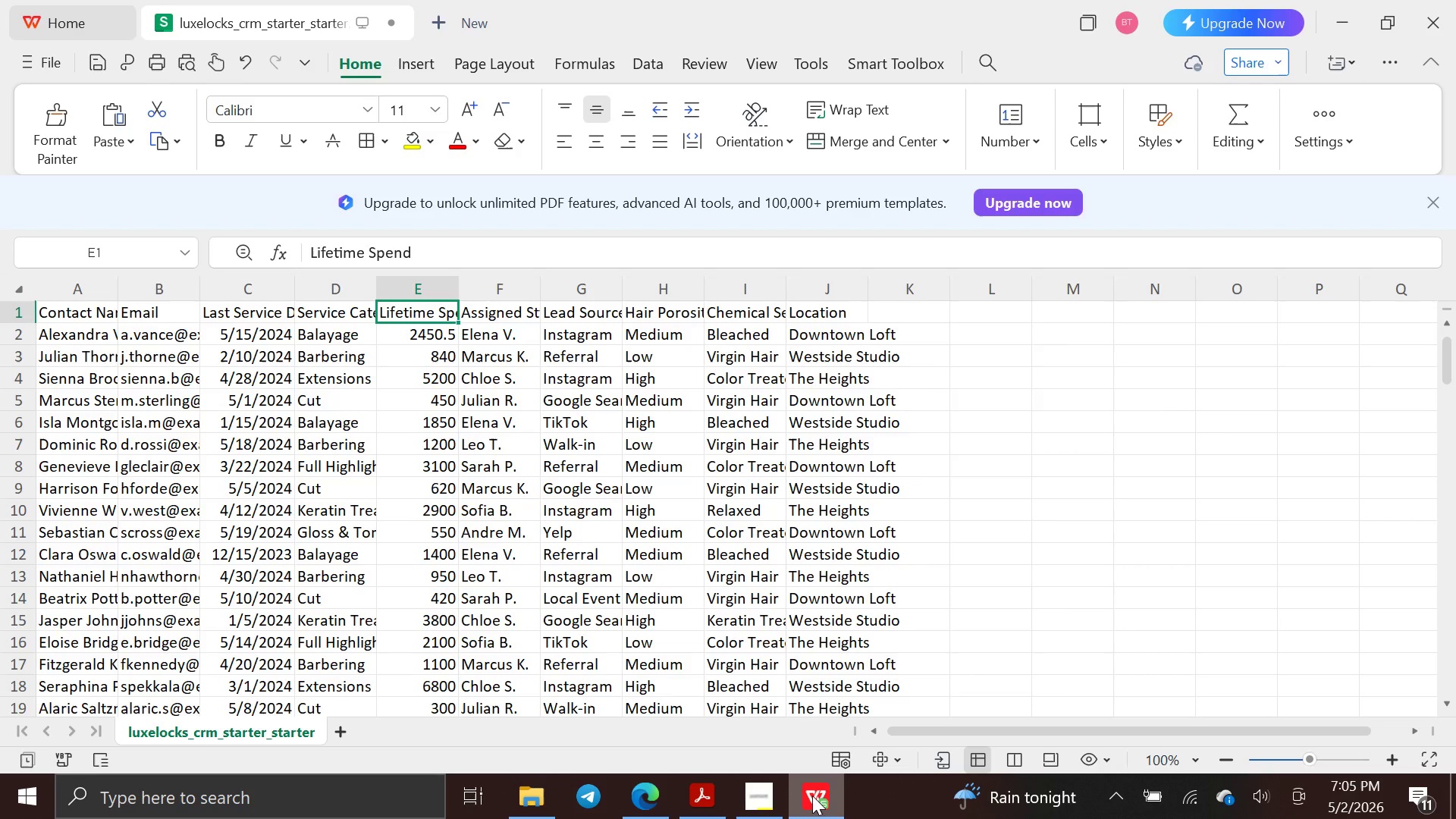 
wait(6.41)
 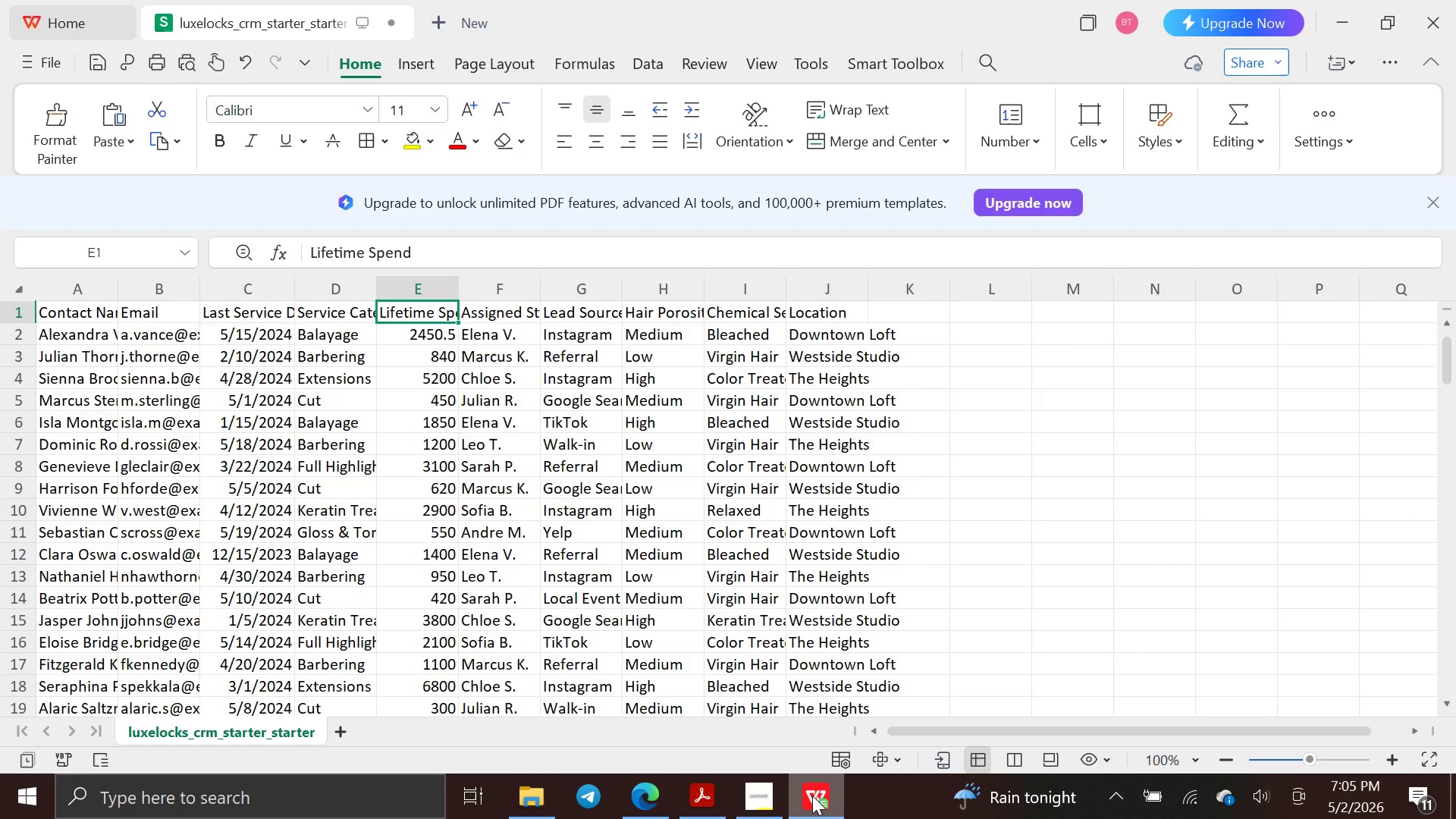 
left_click([765, 789])